 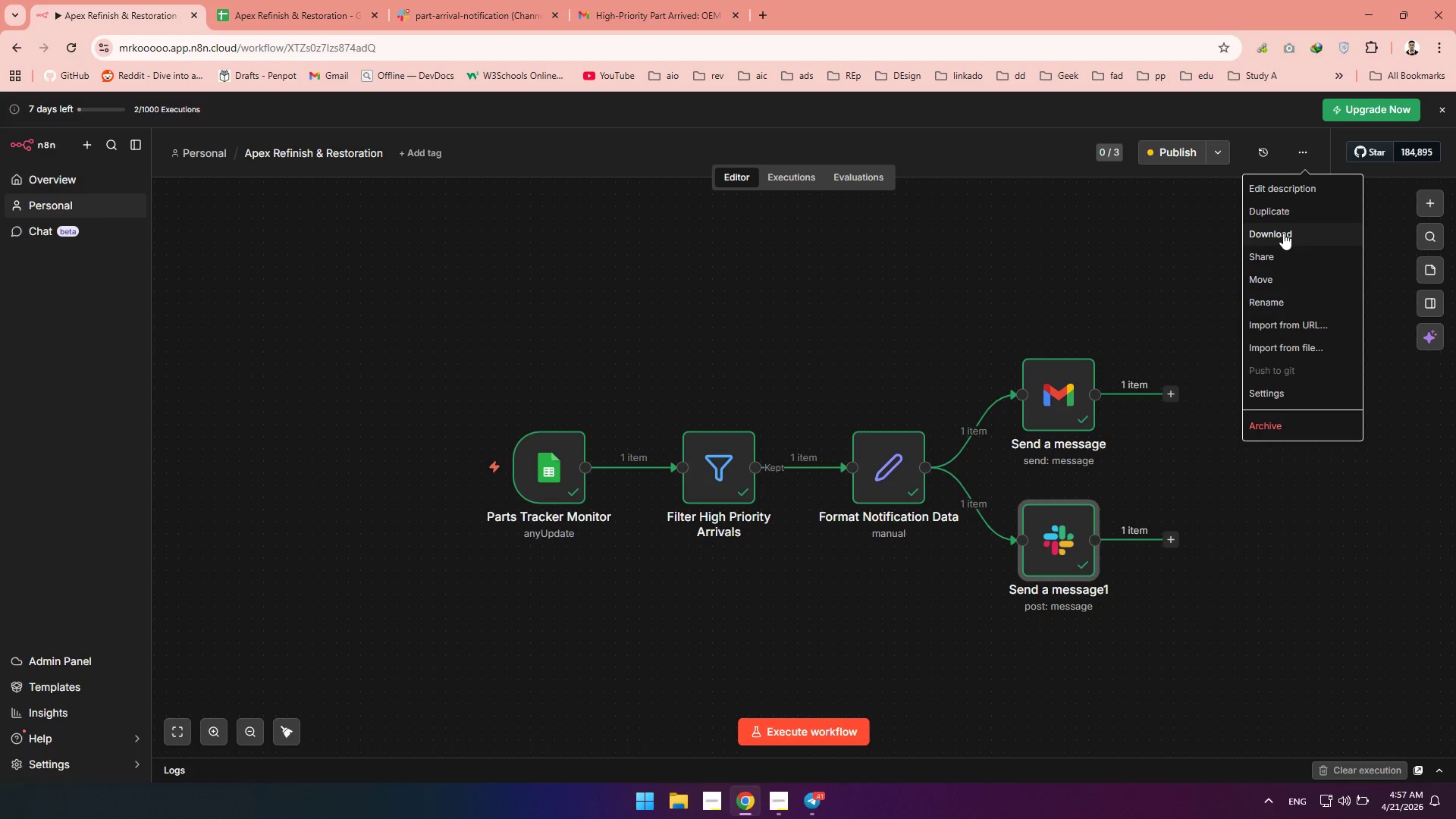 
left_click([1260, 565])
 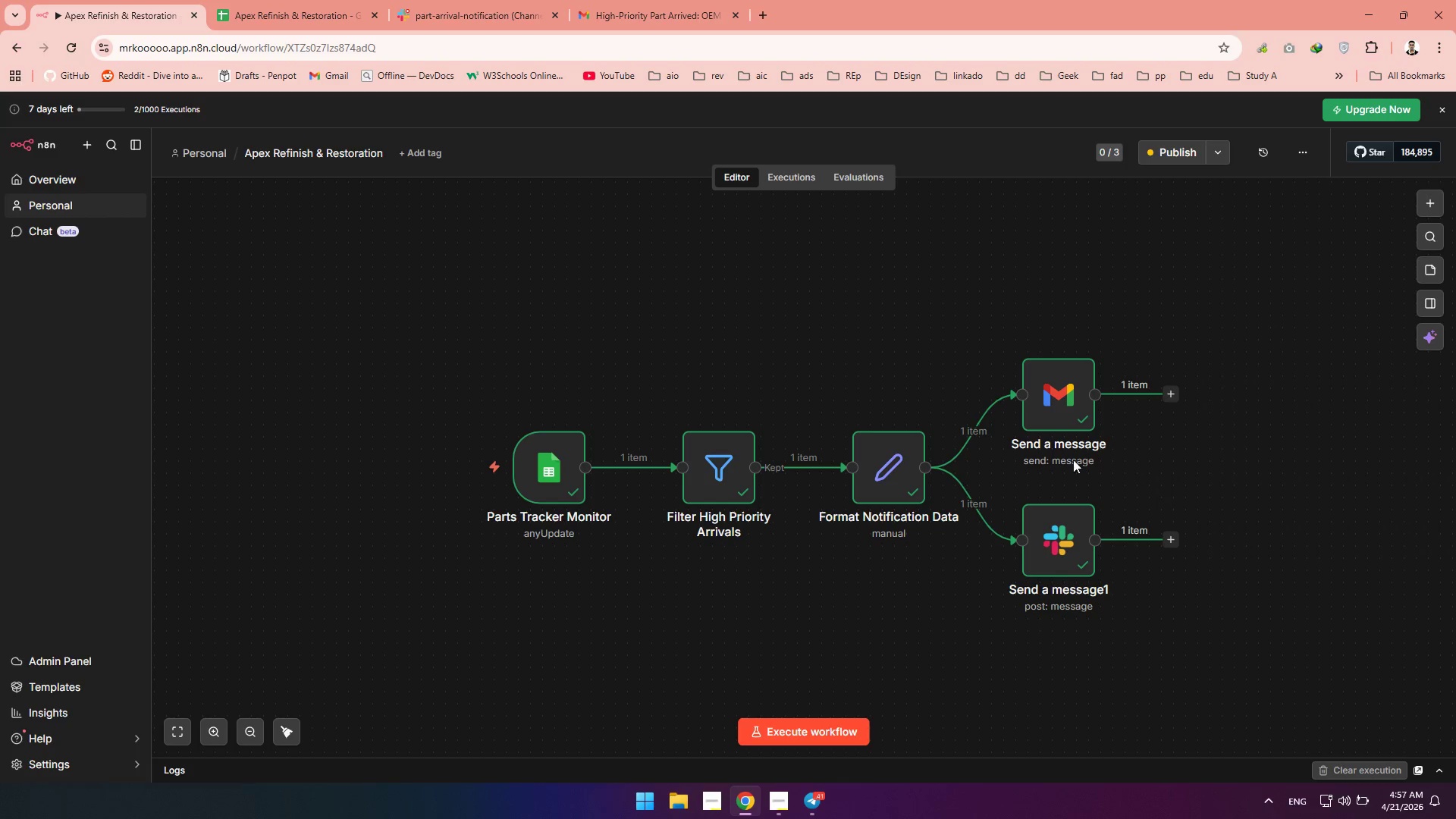 
double_click([1051, 444])
 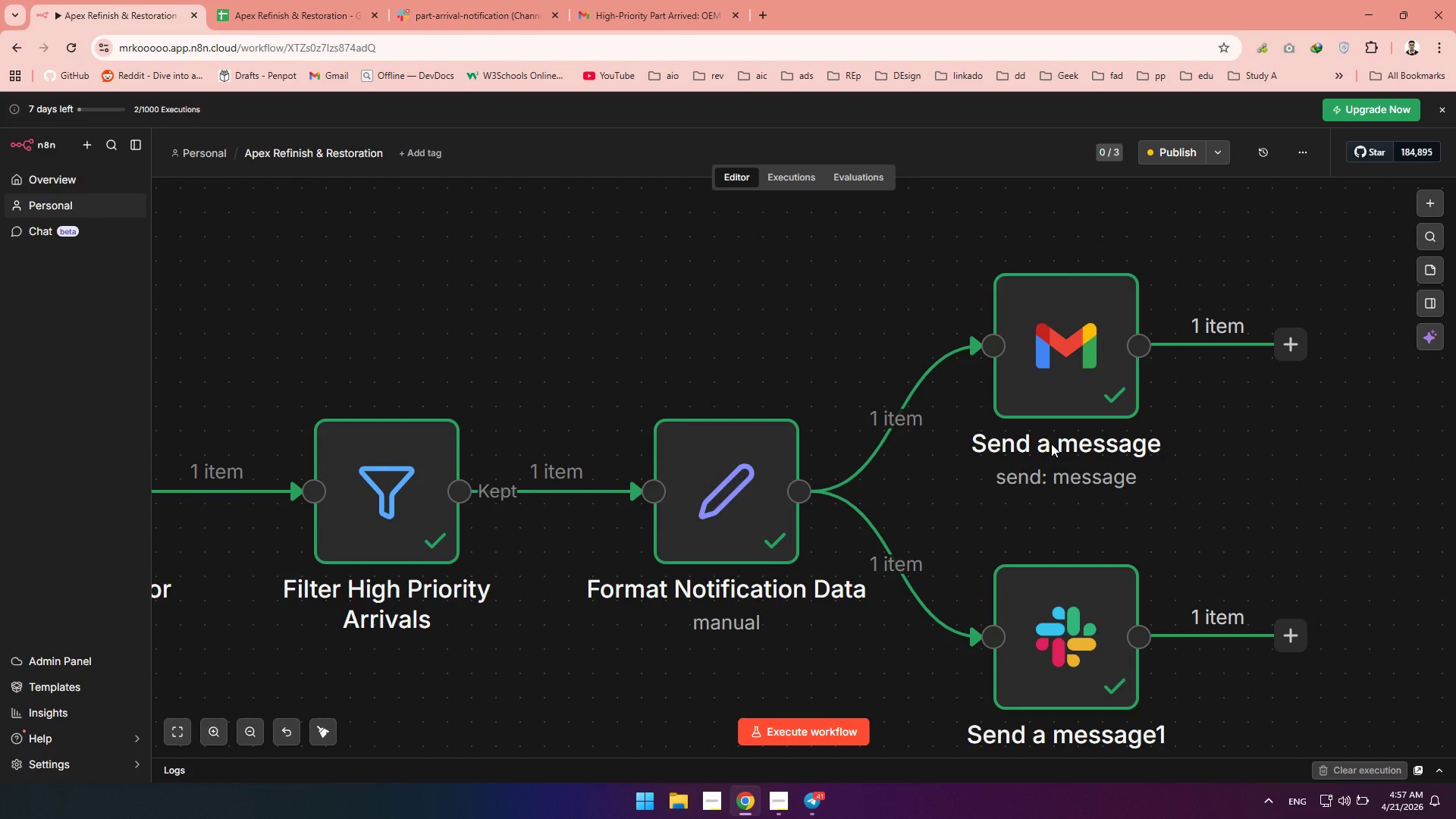 
double_click([1051, 444])
 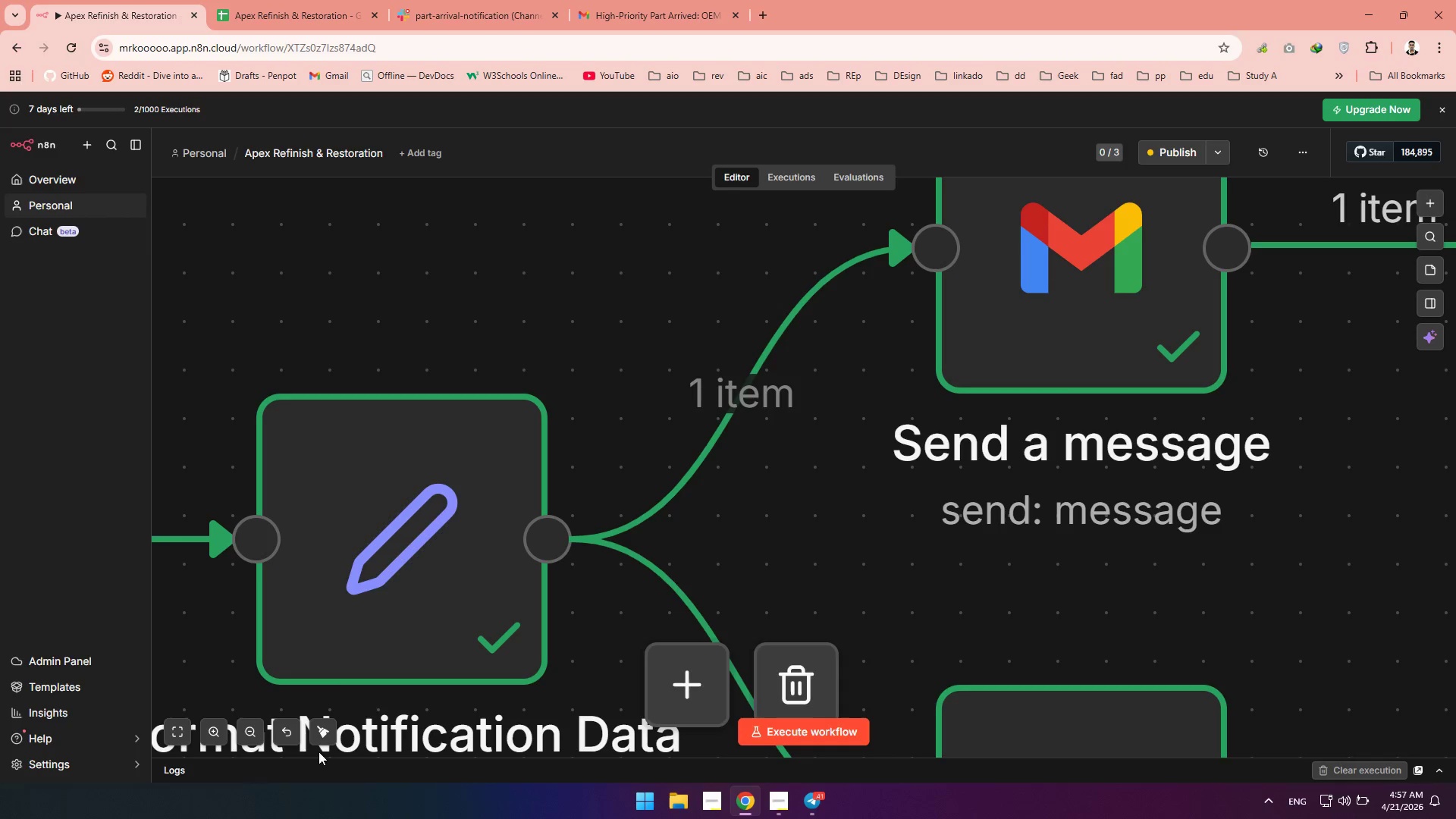 
left_click([170, 735])
 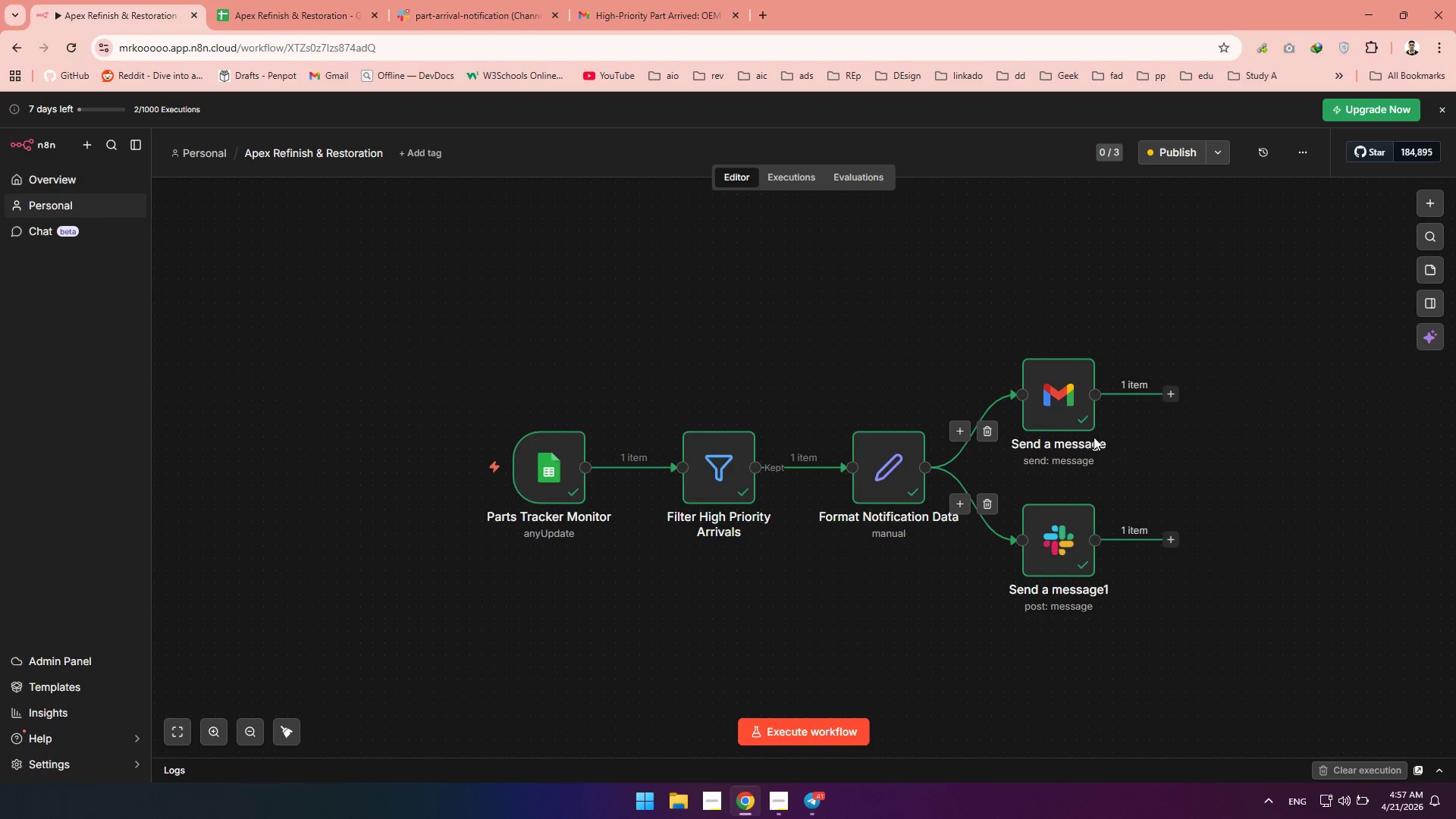 
double_click([1046, 399])
 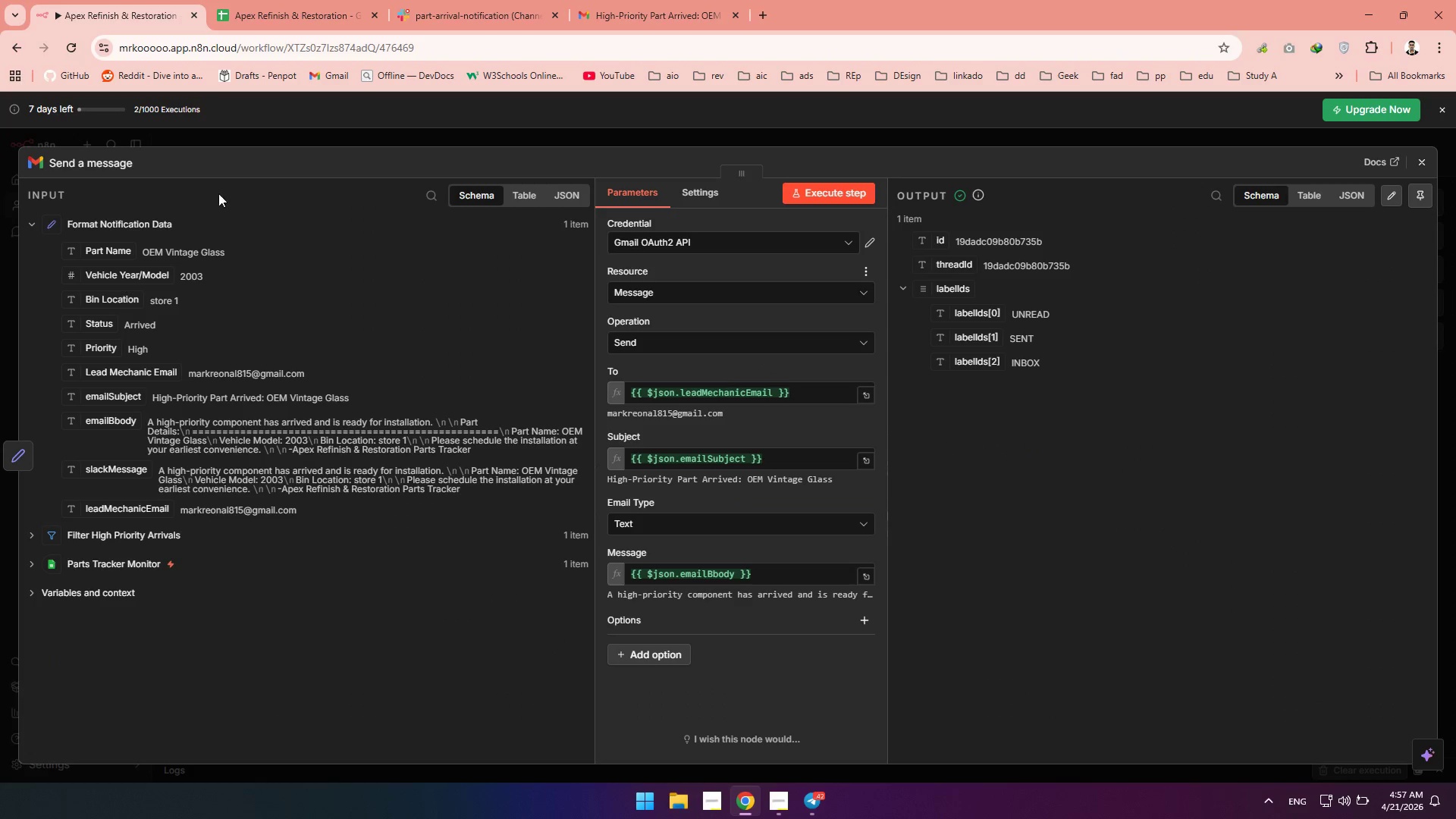 
double_click([108, 156])
 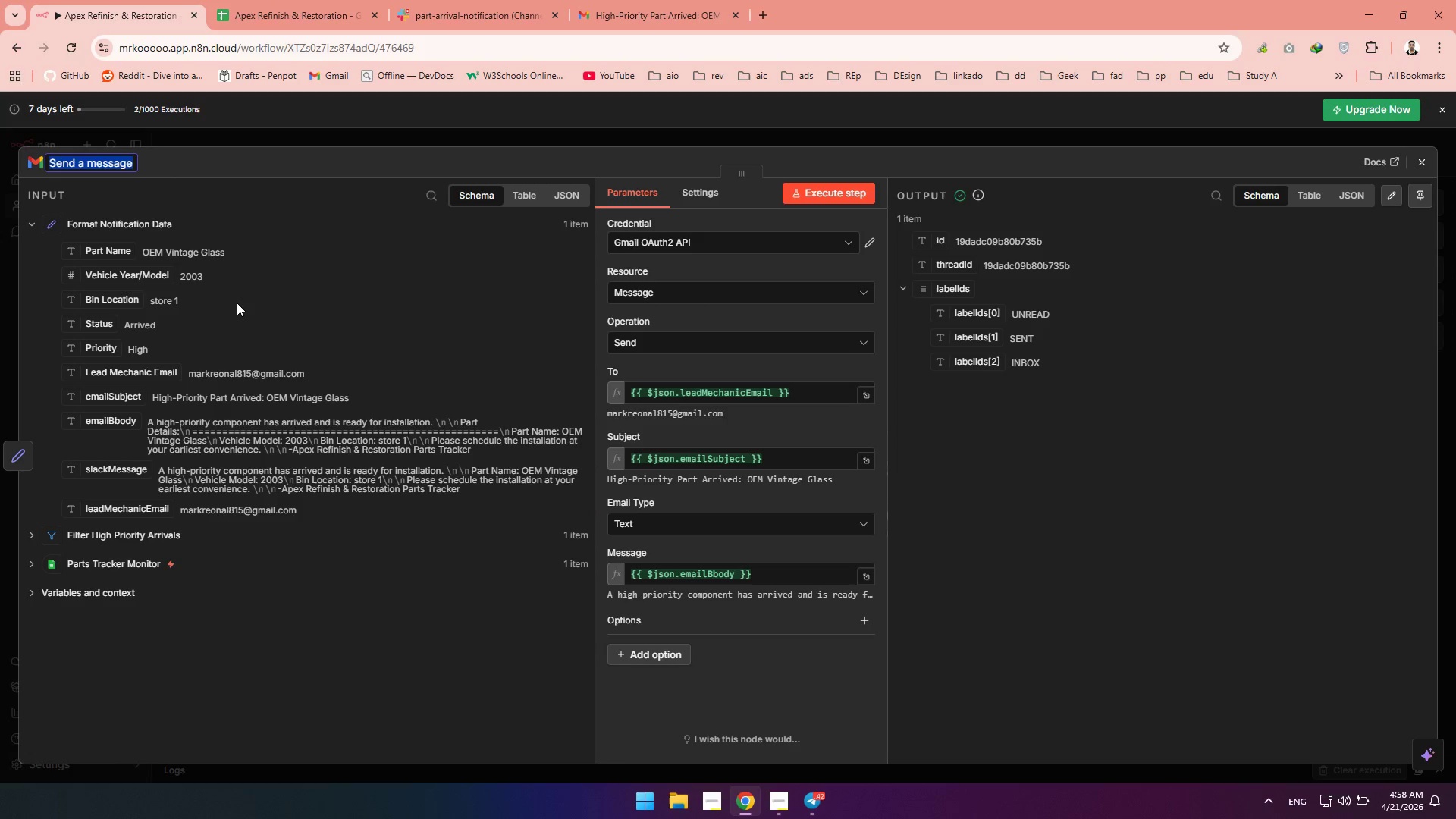 
wait(6.3)
 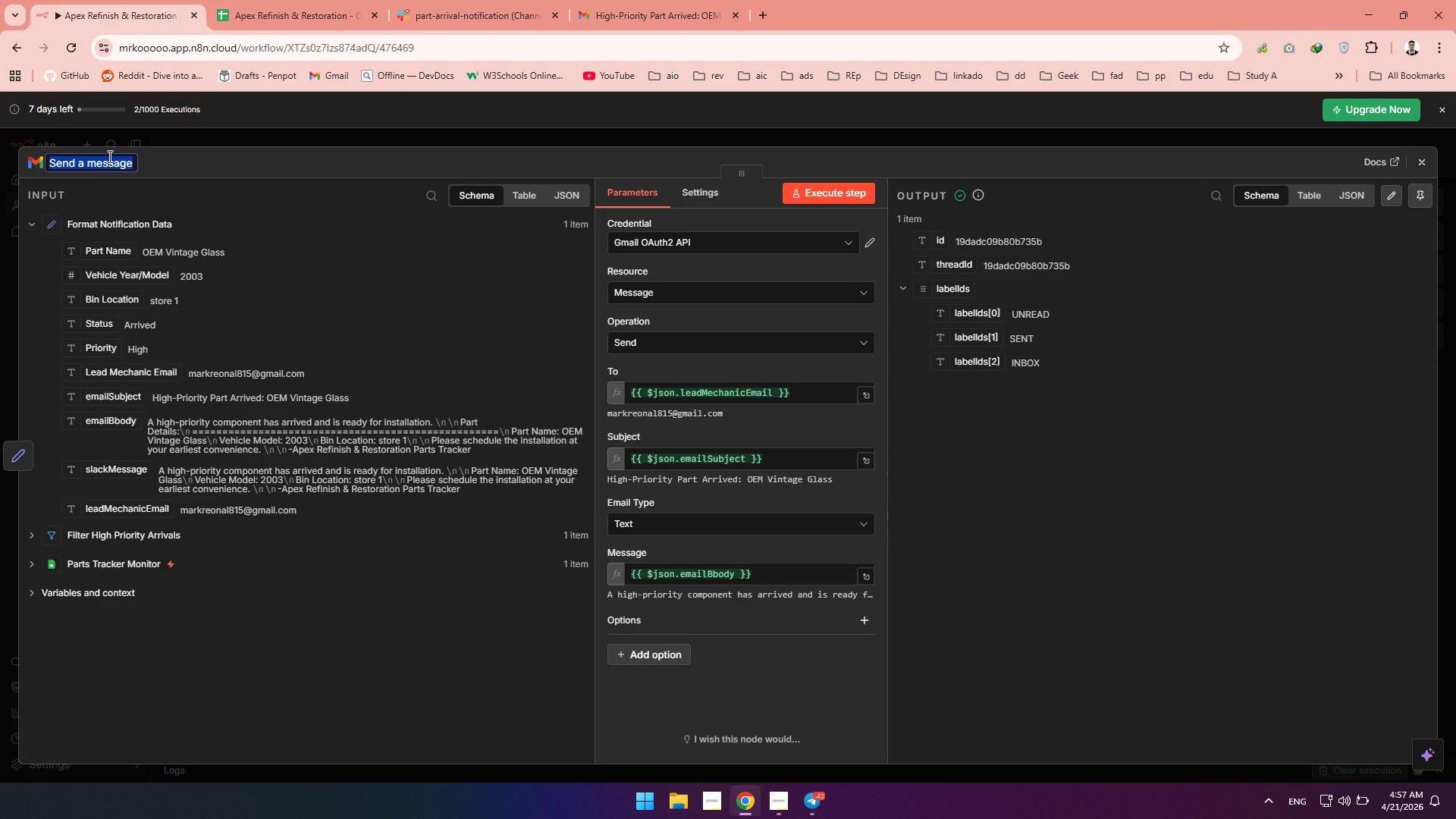 
type(Email Lead Mechanic)
 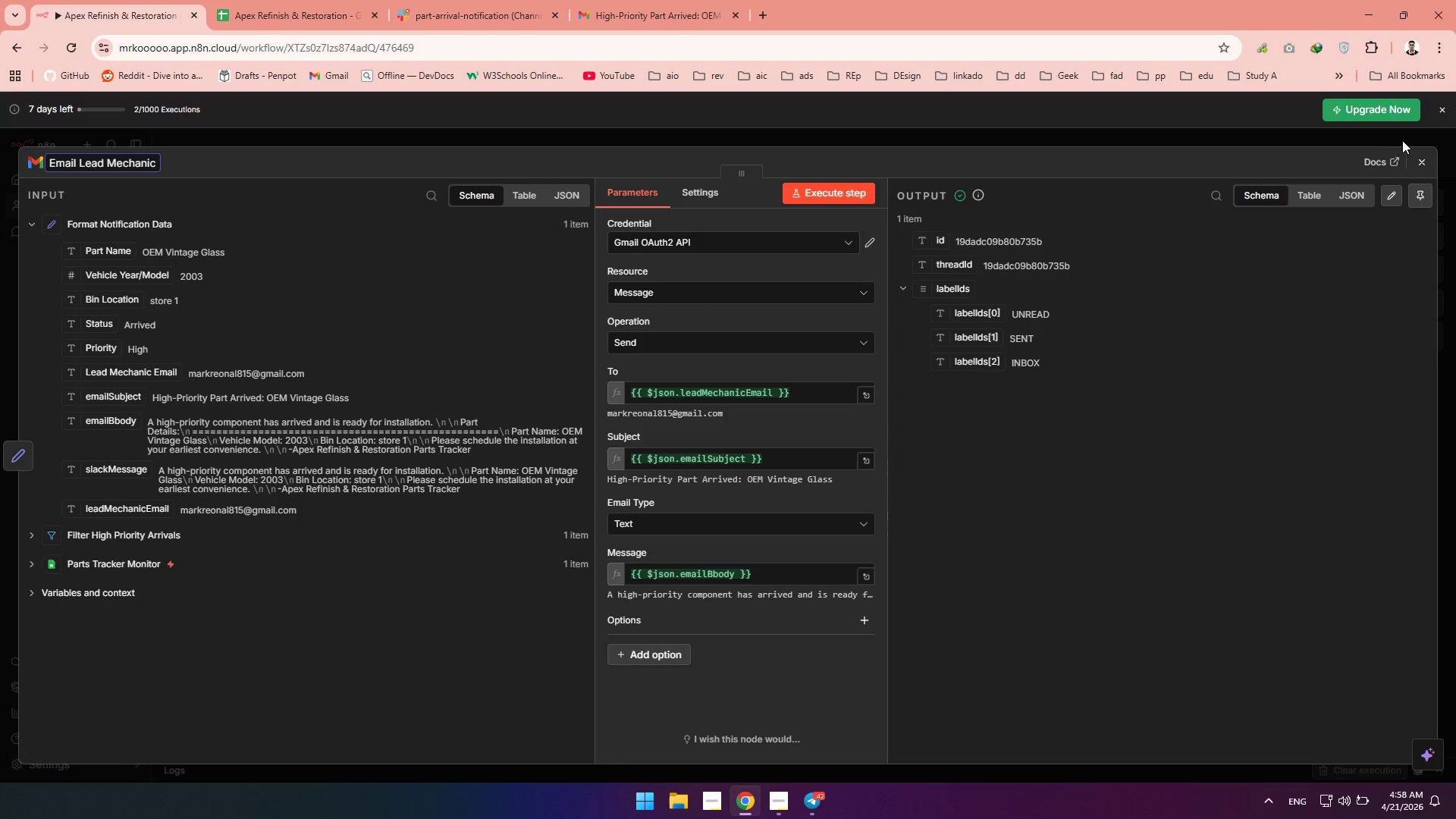 
left_click([1421, 162])
 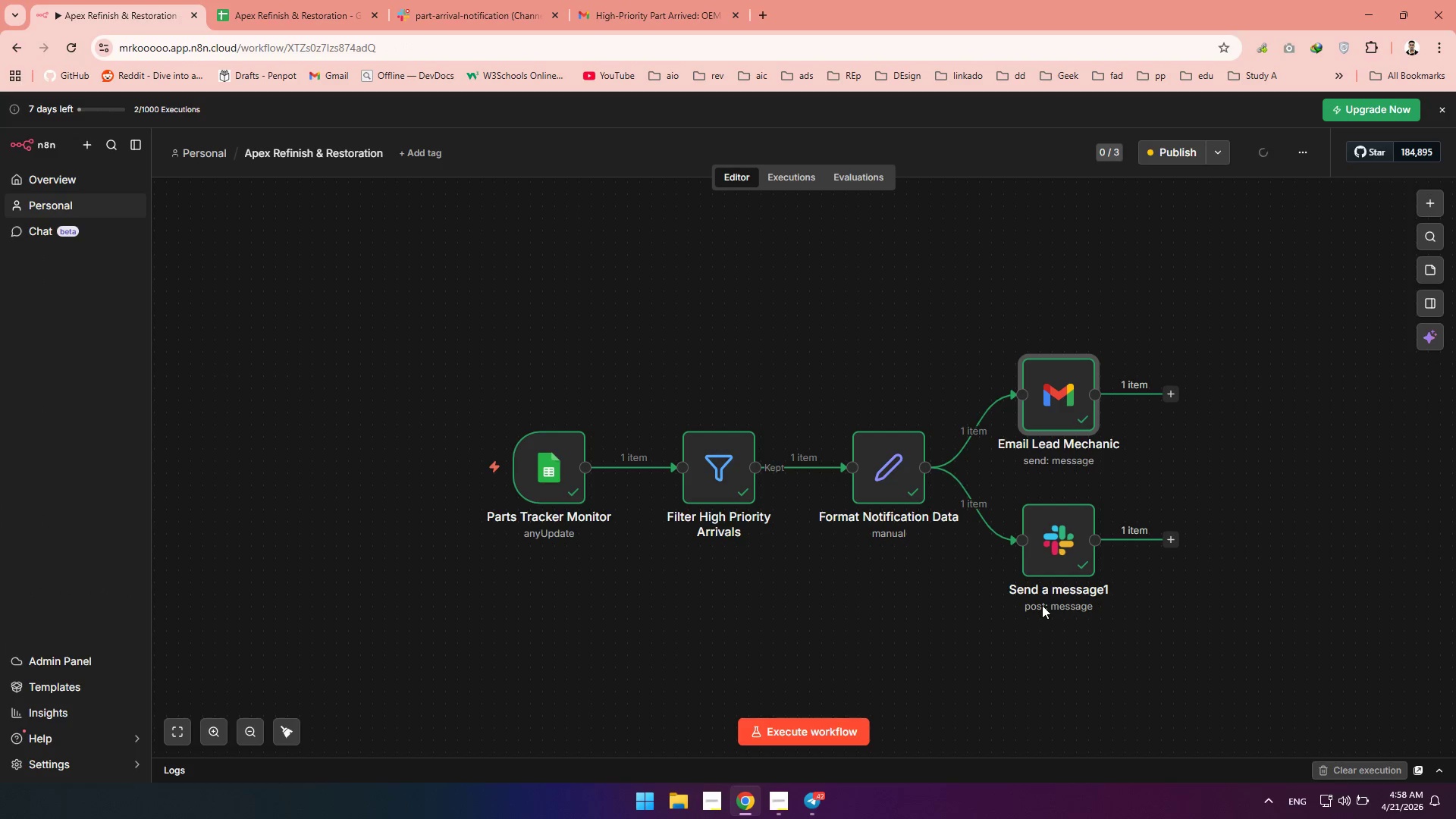 
double_click([1042, 546])
 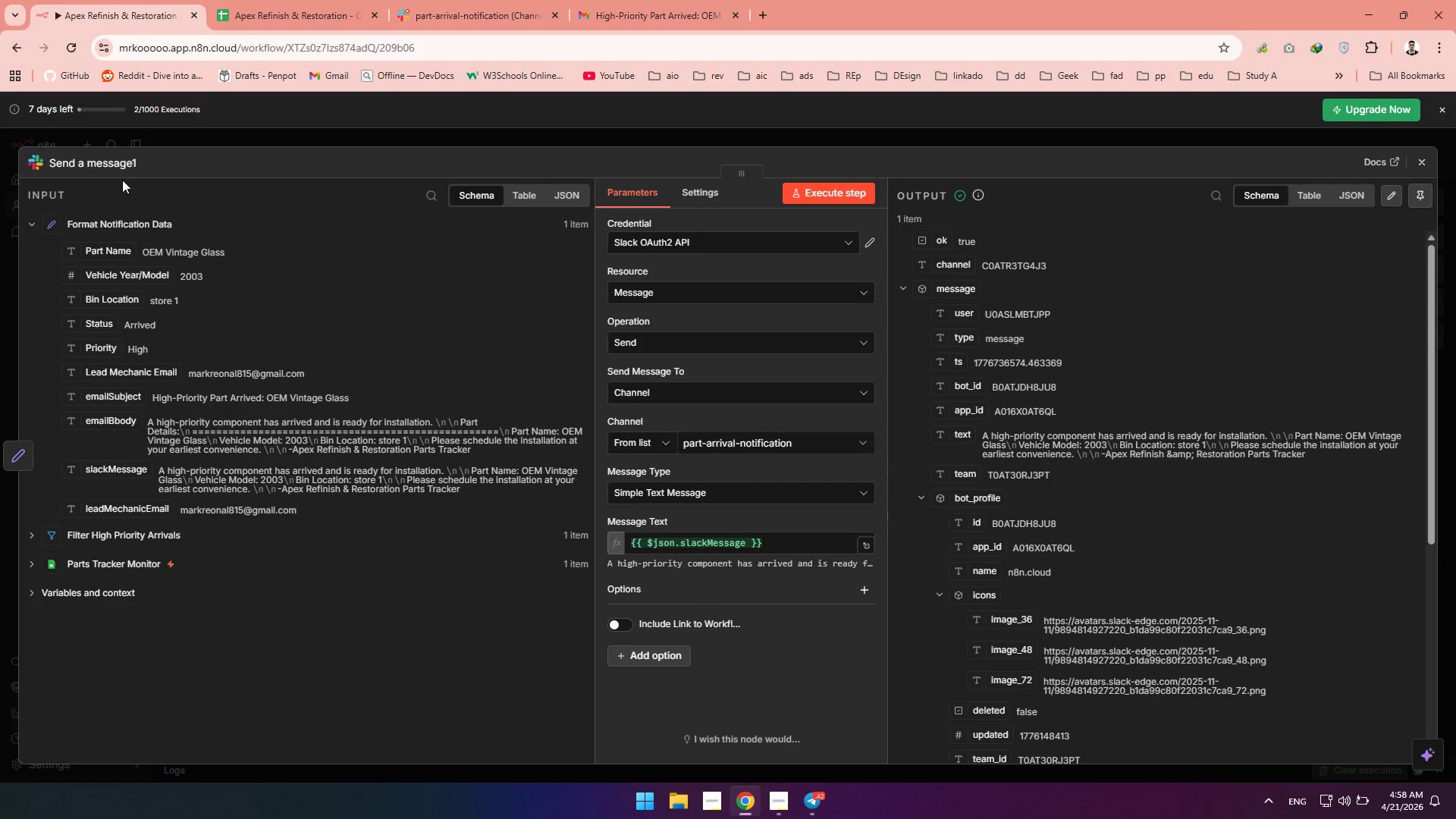 
double_click([85, 159])
 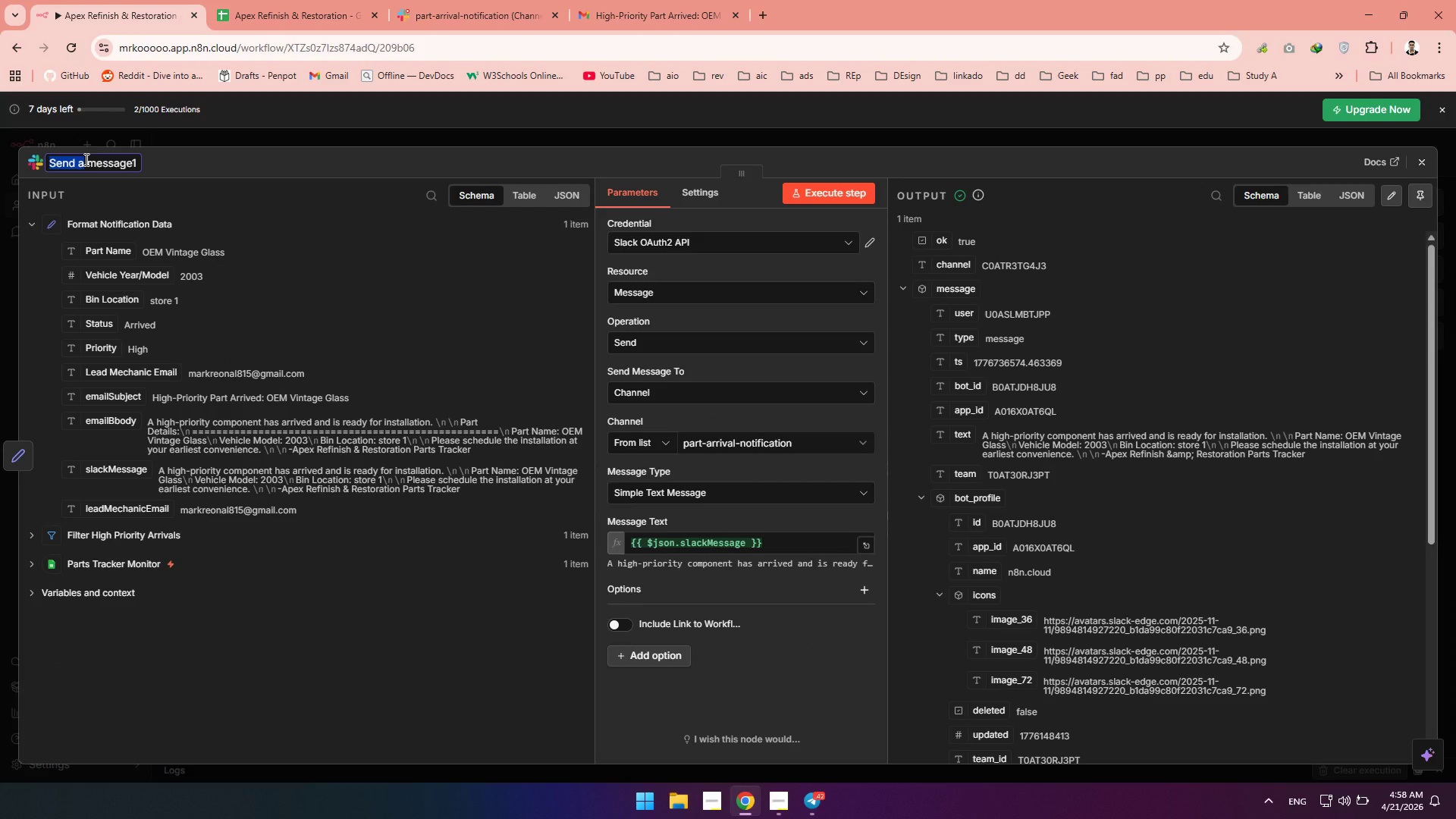 
key(Control+A)
 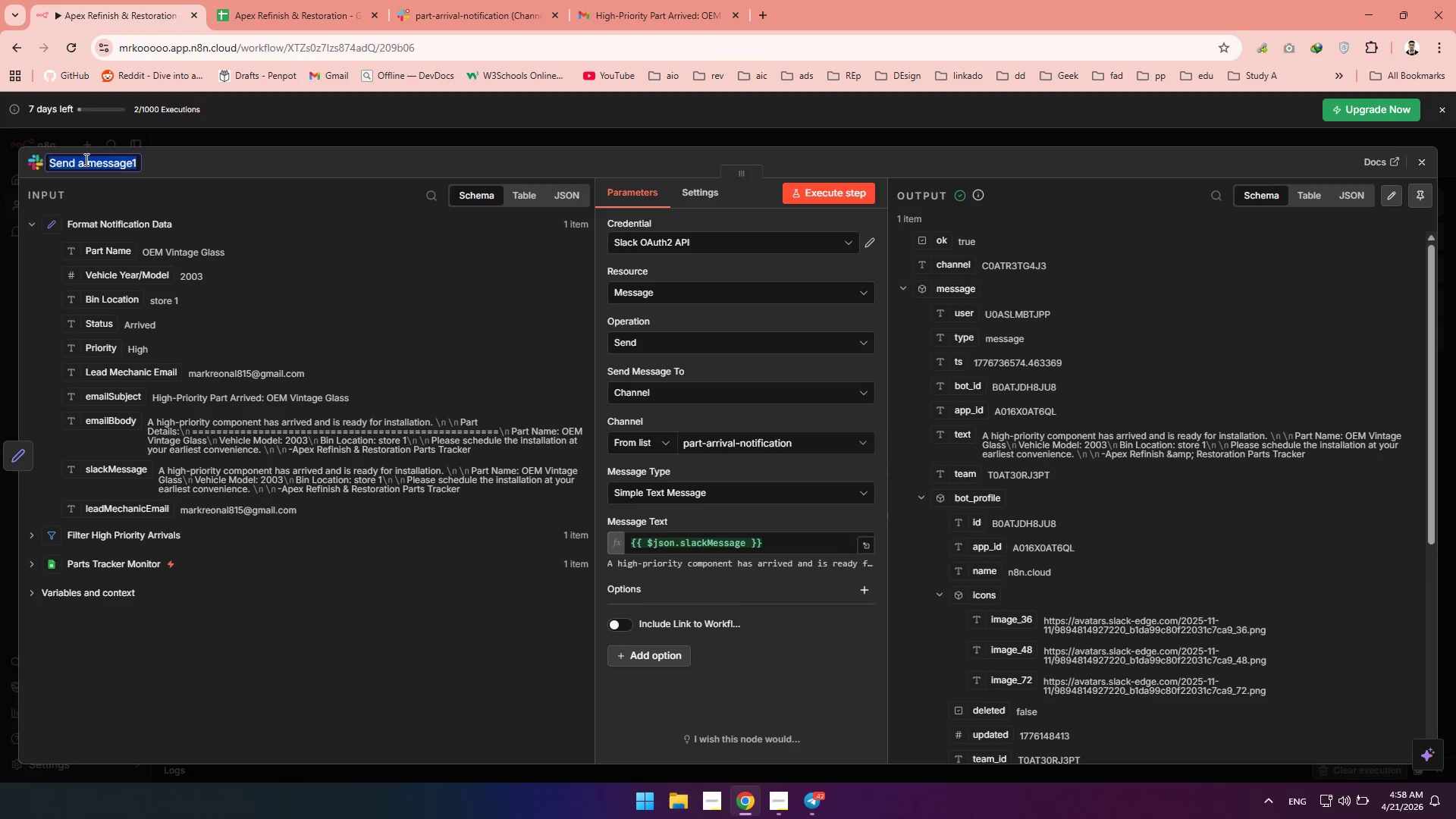 
type(Notify Office Staff)
 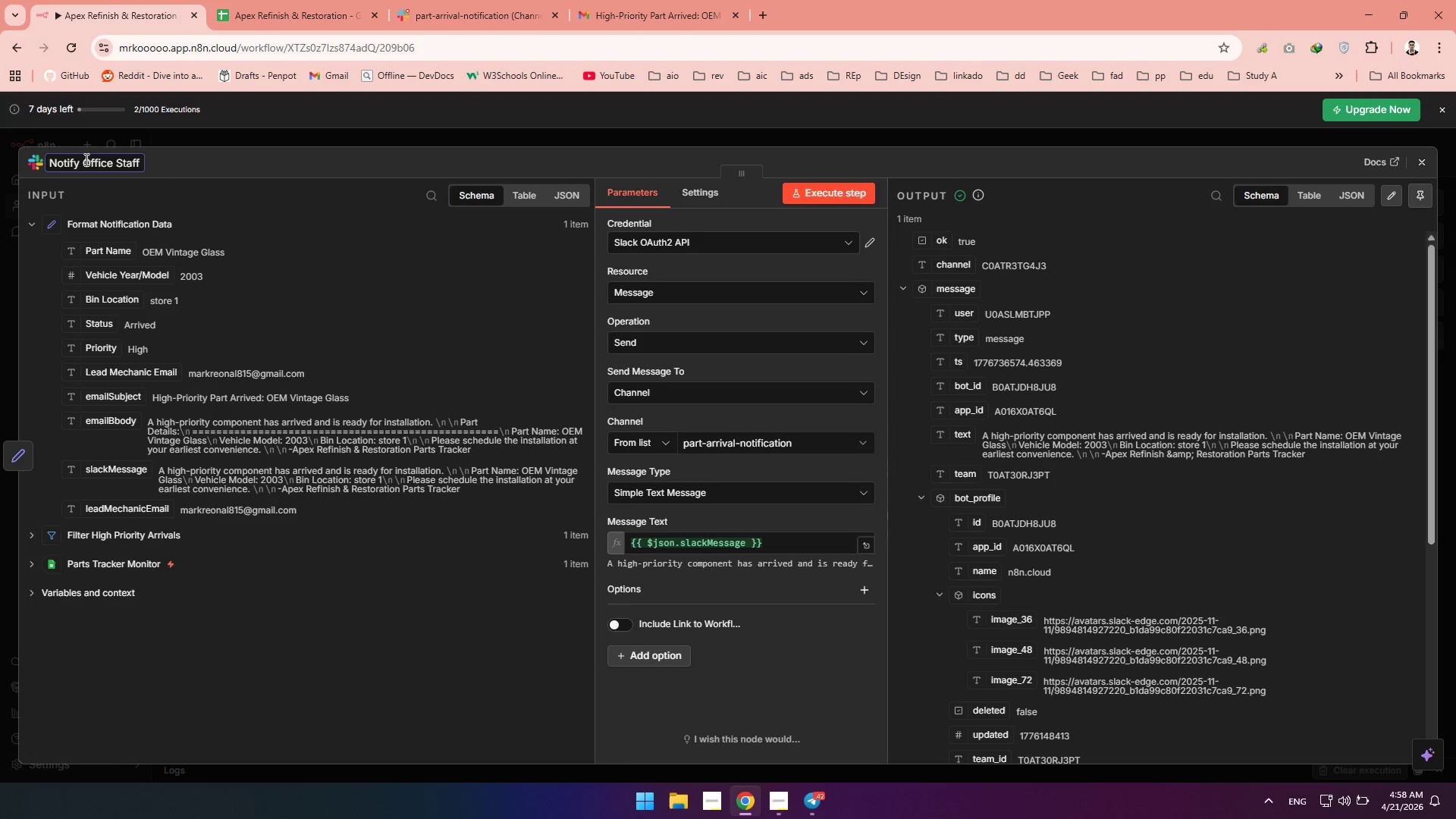 
wait(8.61)
 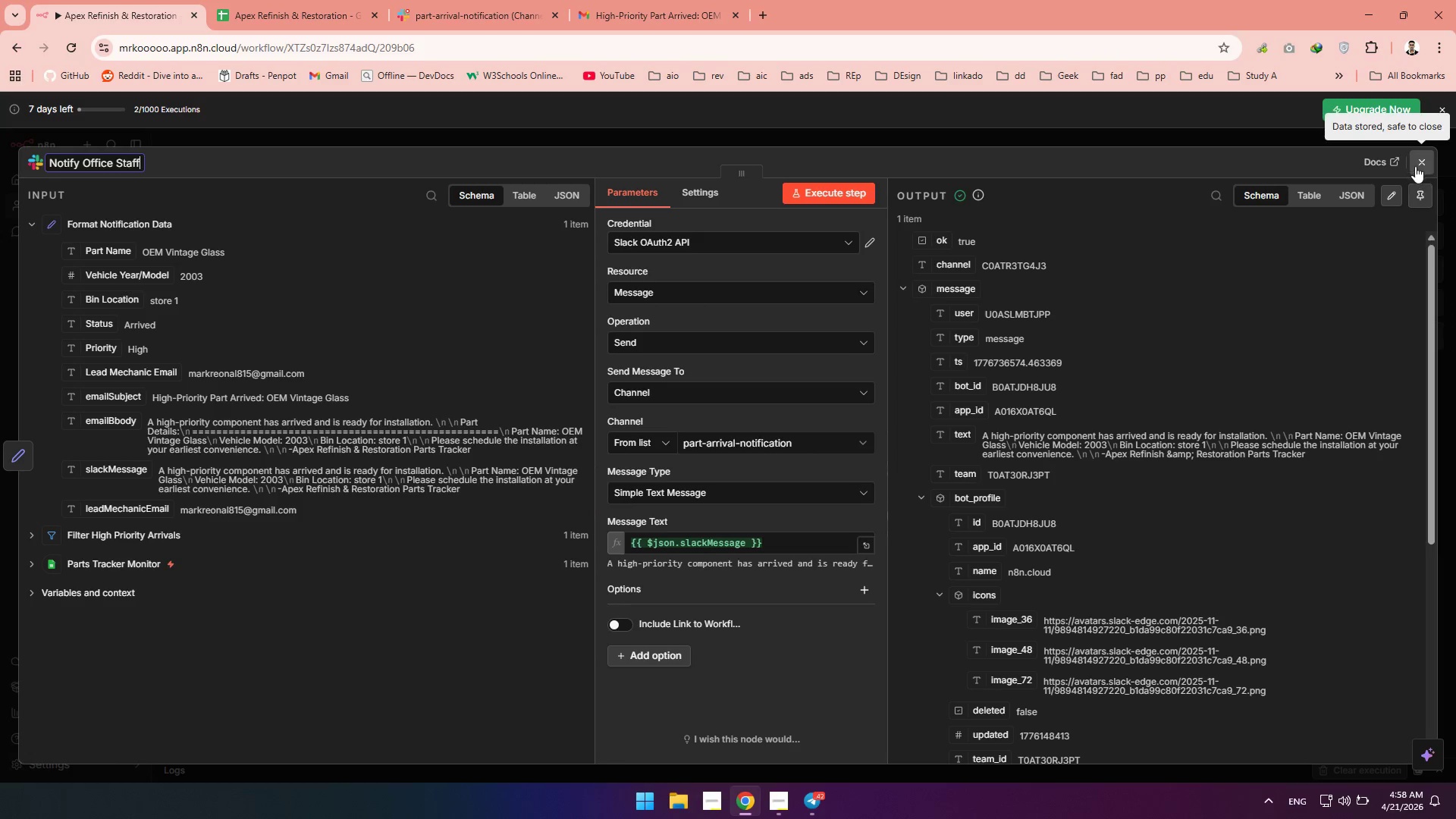 
hold_key(key=Space, duration=1.52)
 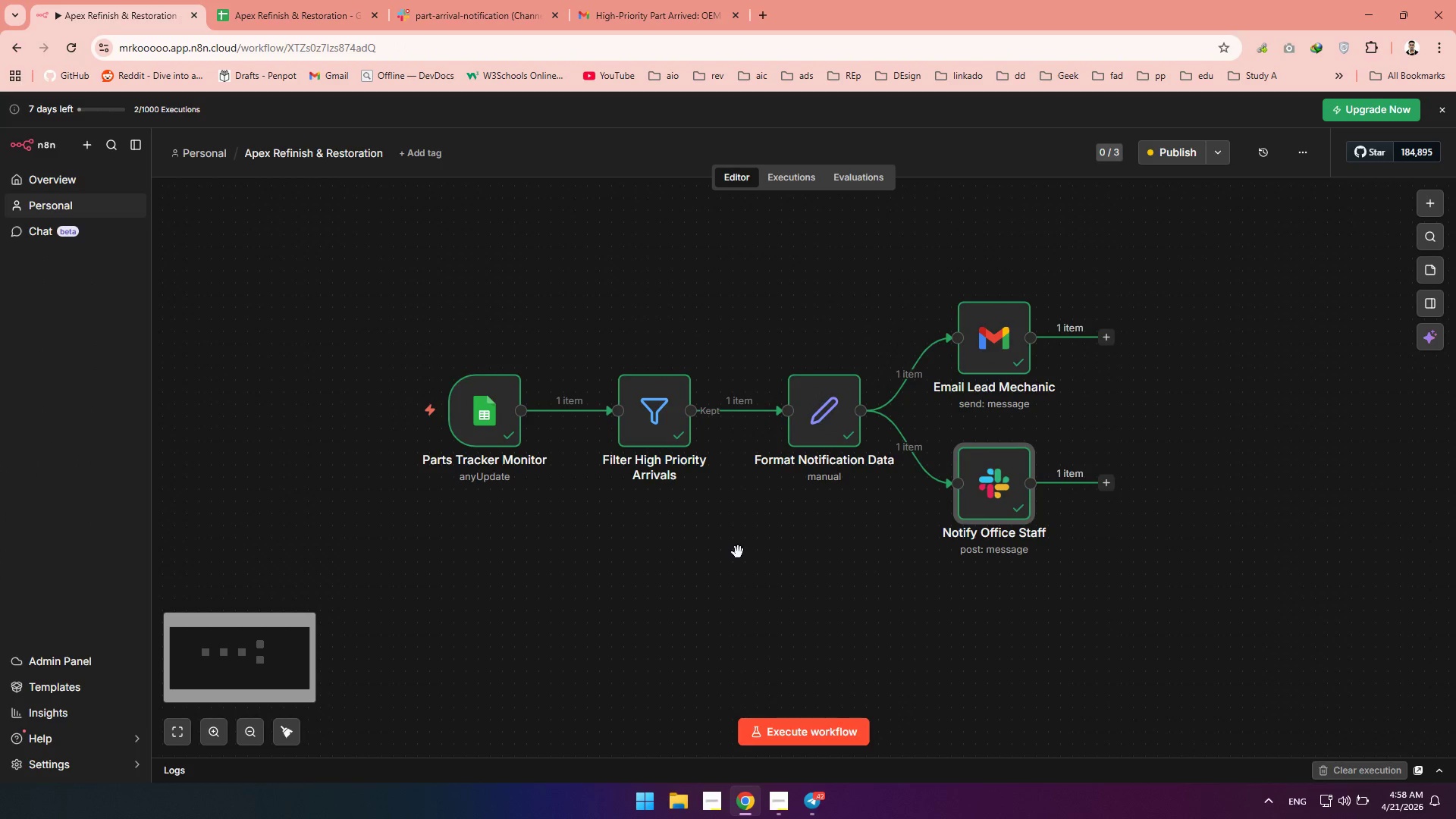 
left_click_drag(start_coordinate=[802, 609], to_coordinate=[677, 542])
 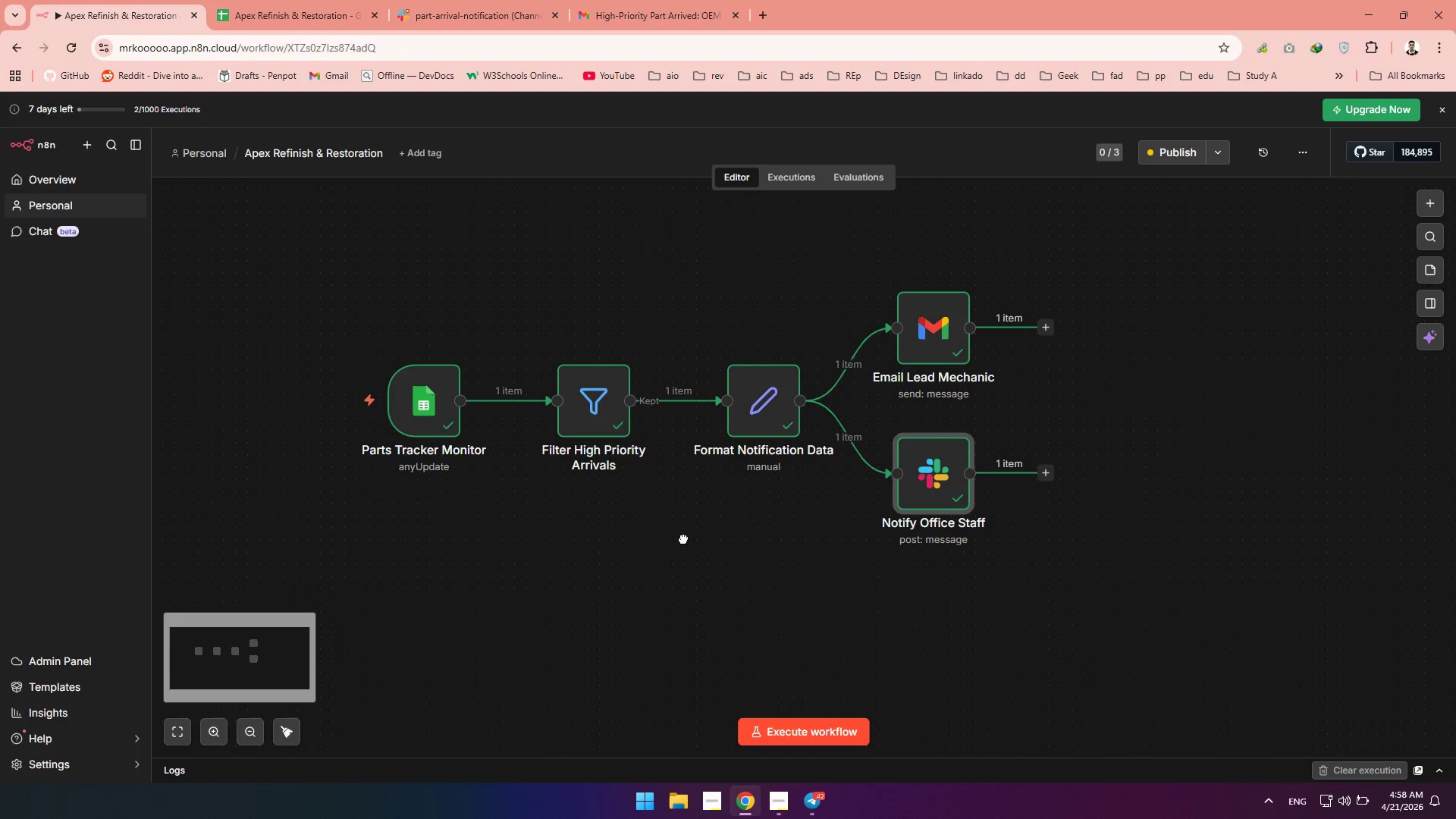 
left_click_drag(start_coordinate=[677, 542], to_coordinate=[737, 552])
 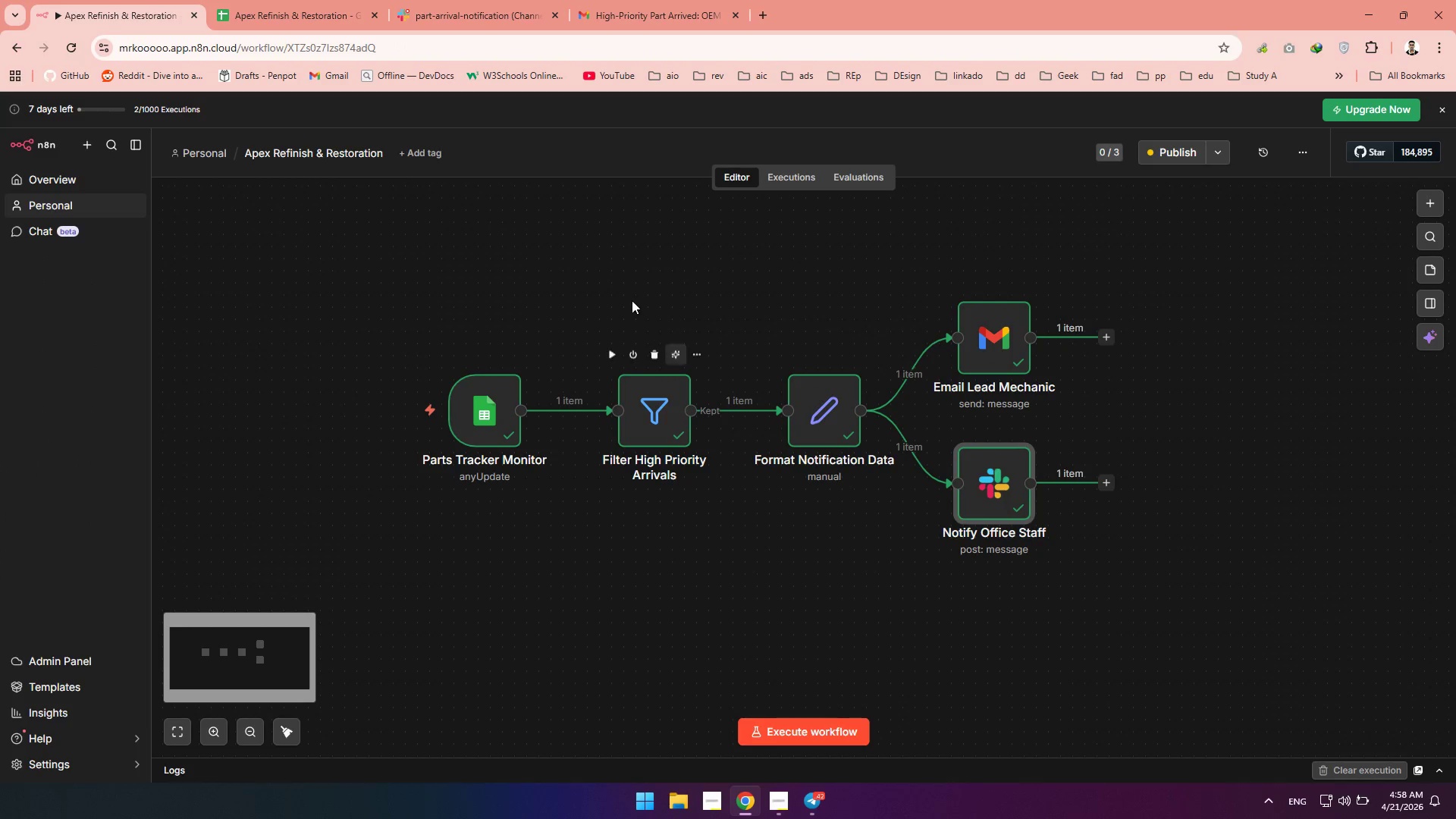 
hold_key(key=Space, duration=0.69)
 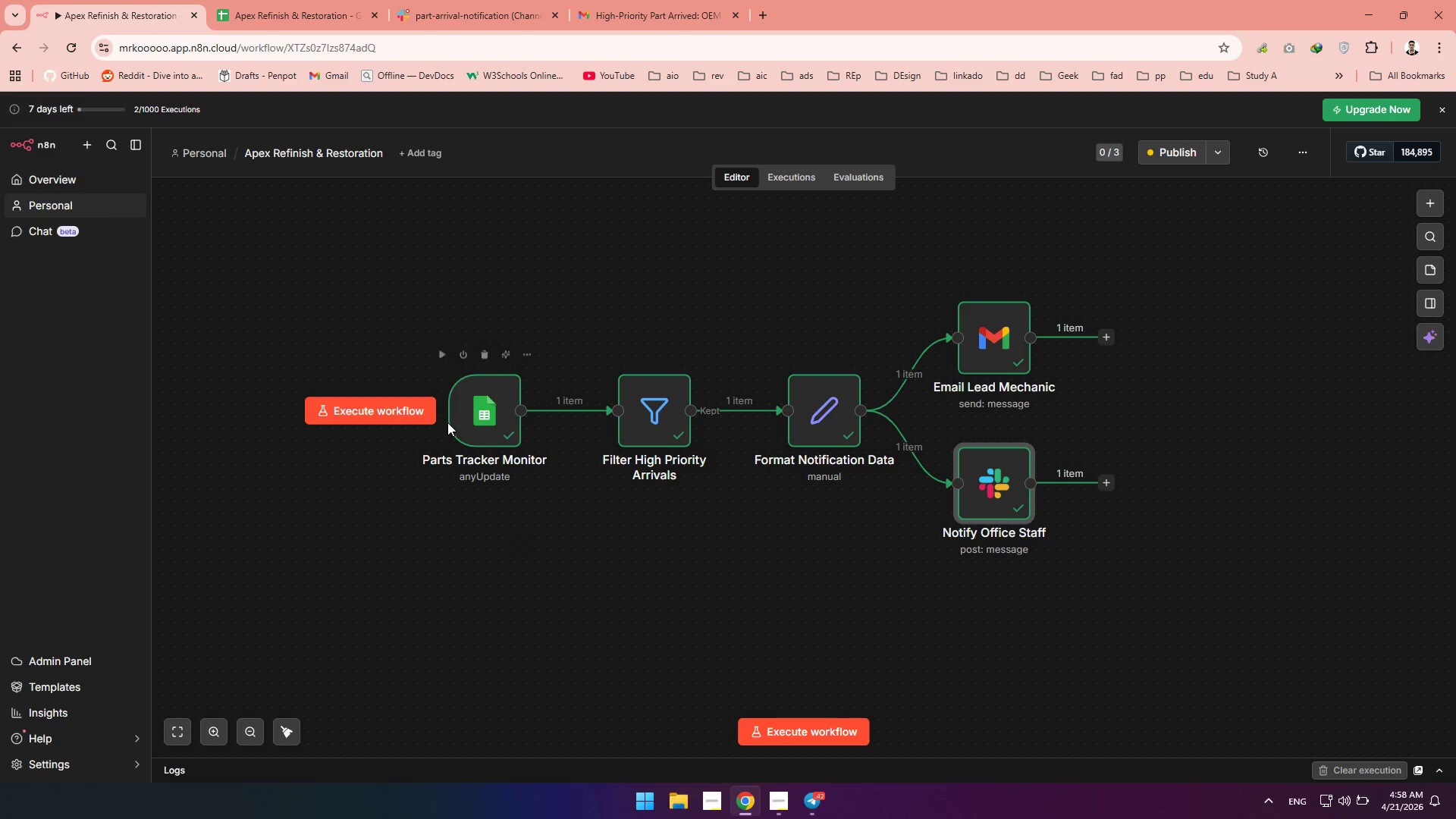 
left_click([541, 560])
 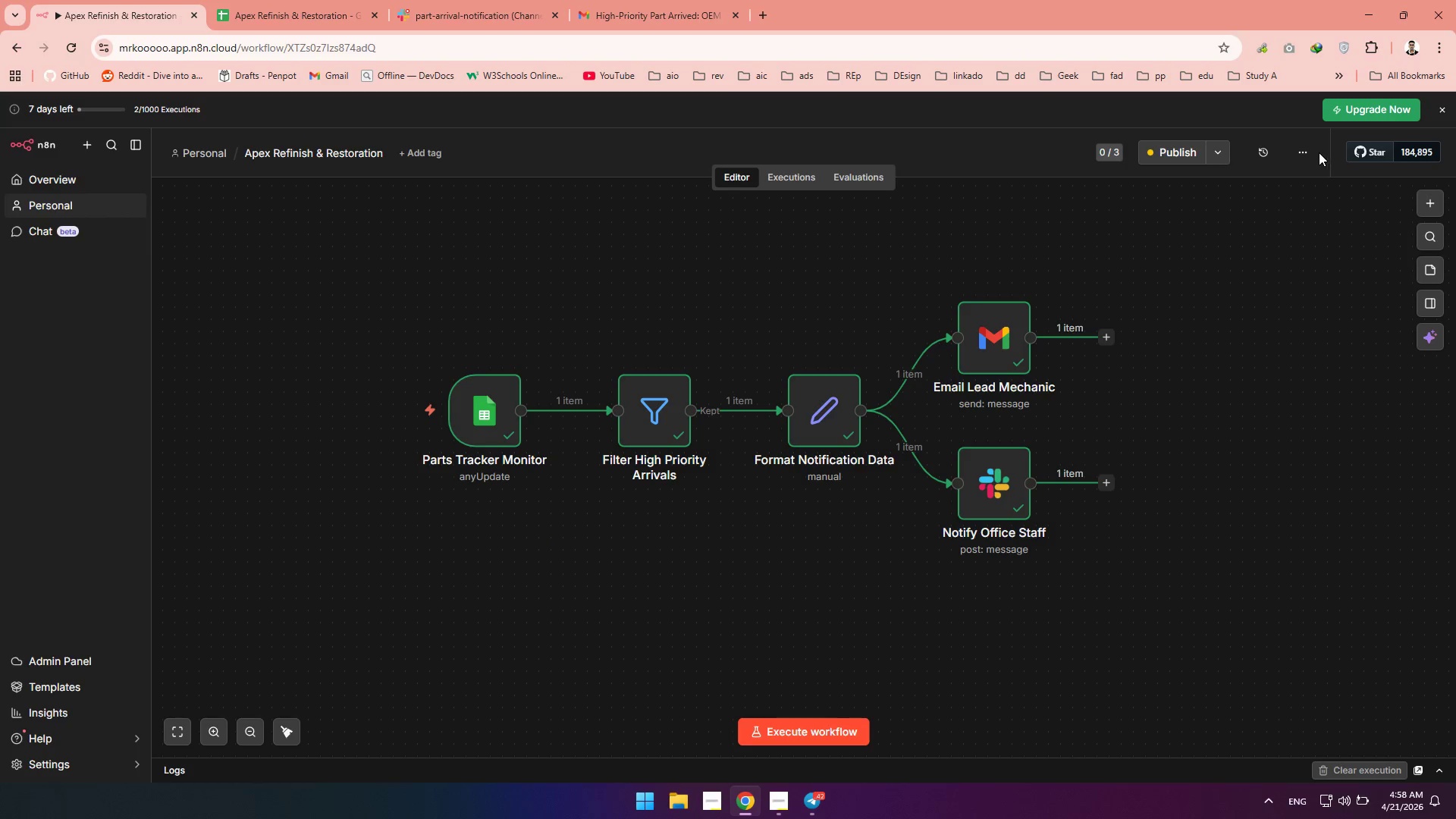 
left_click([1316, 152])
 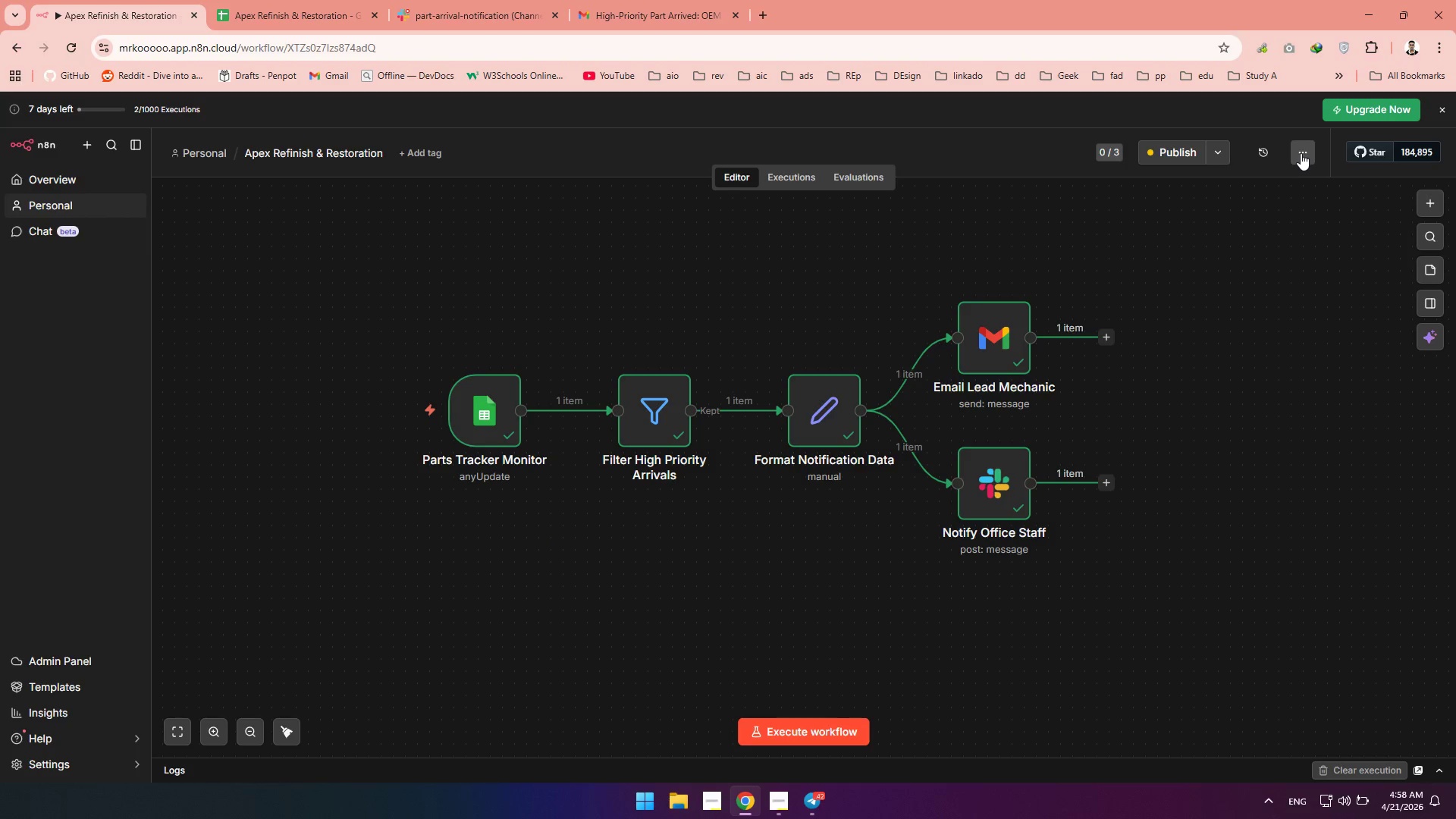 
left_click([1301, 153])